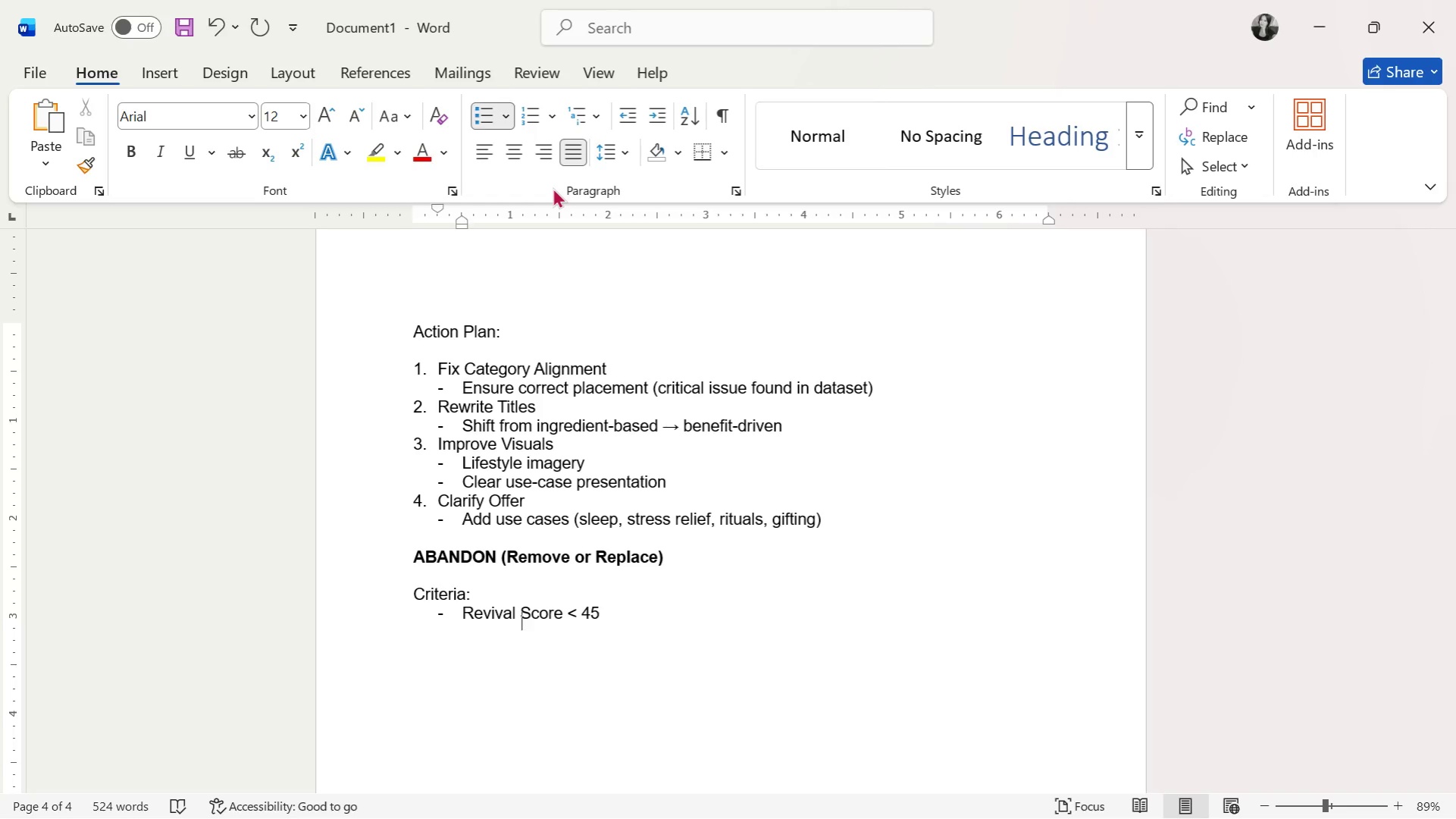 
key(ArrowLeft)
 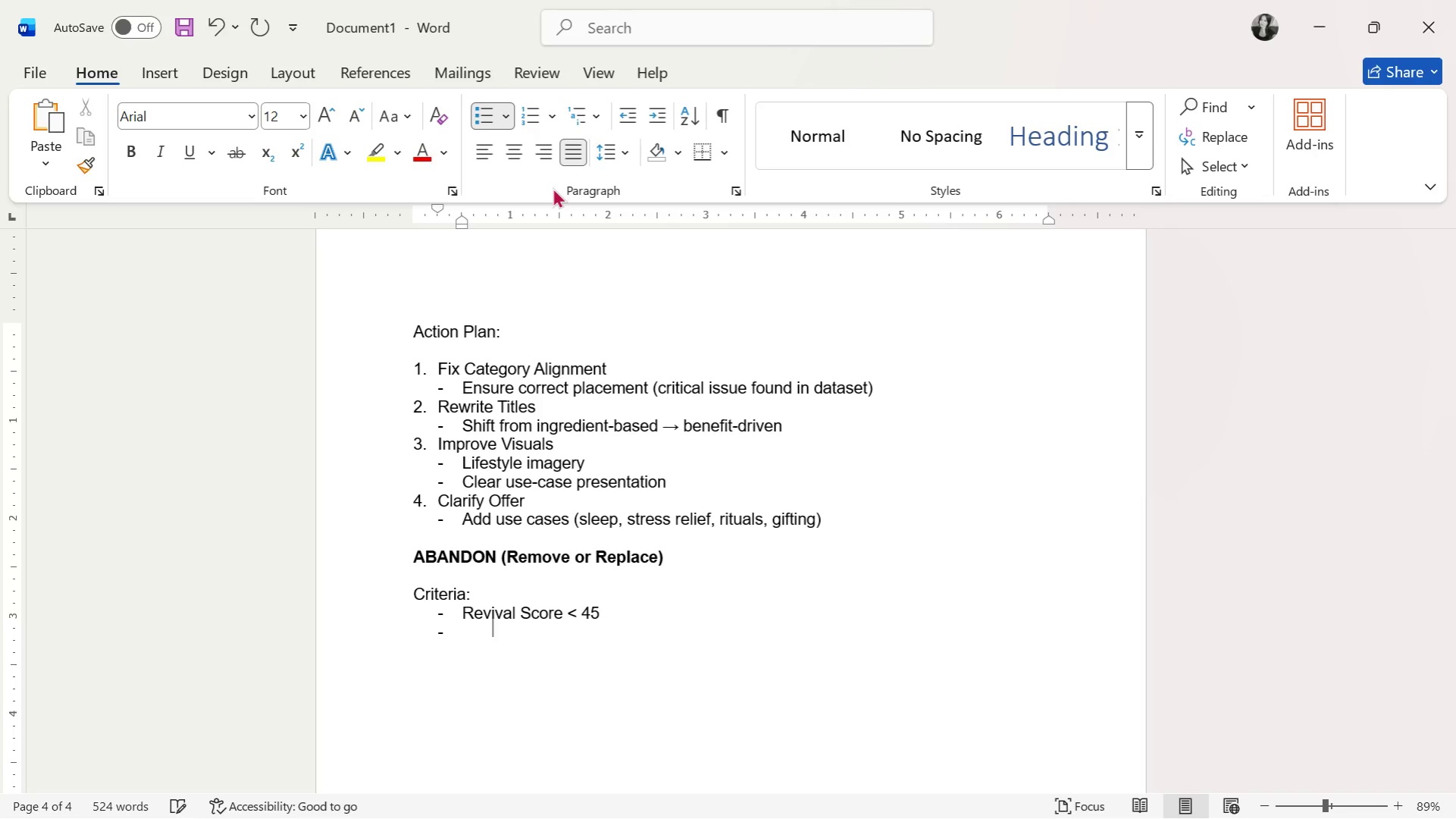 
key(Enter)
 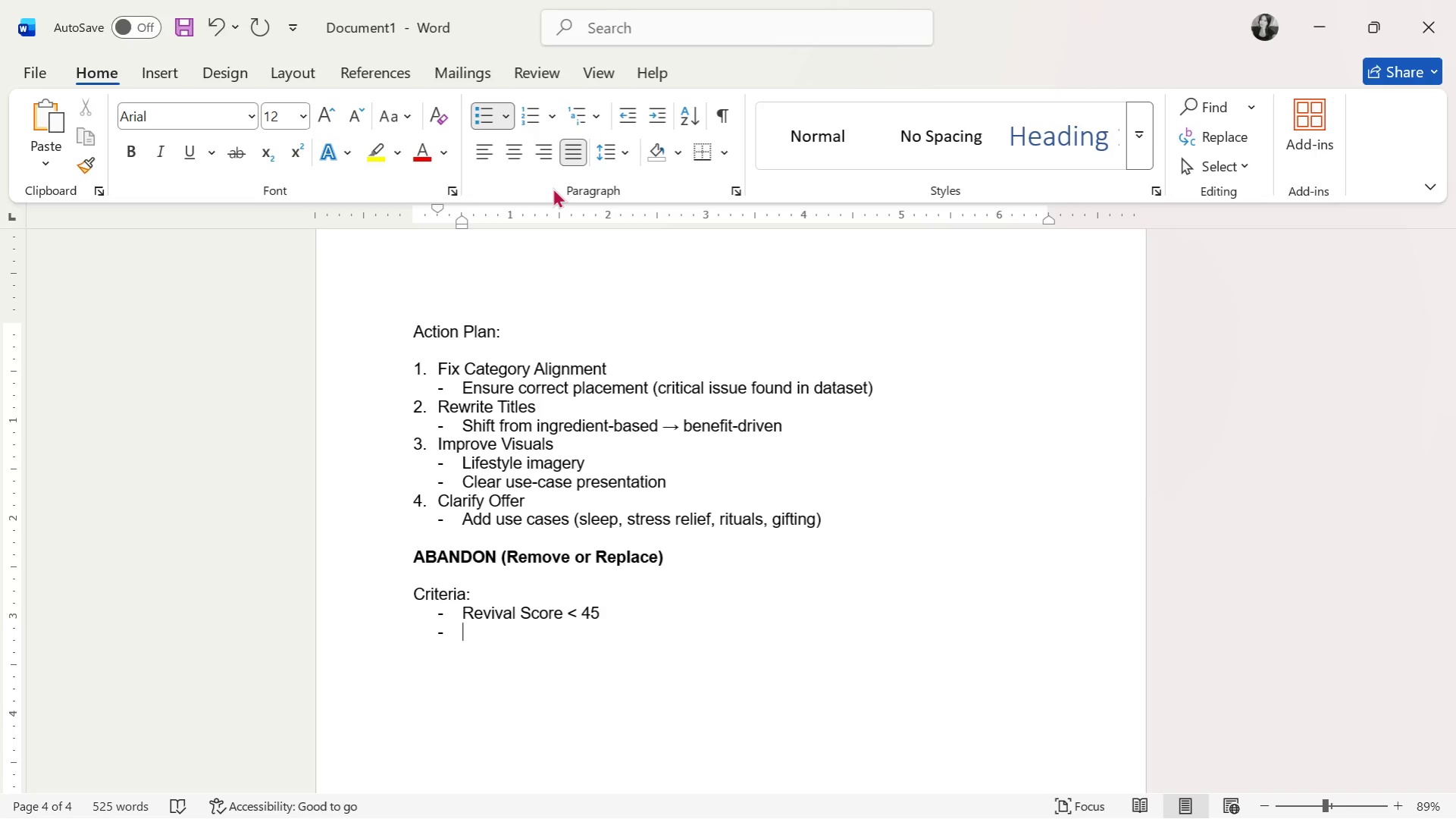 
wait(7.98)
 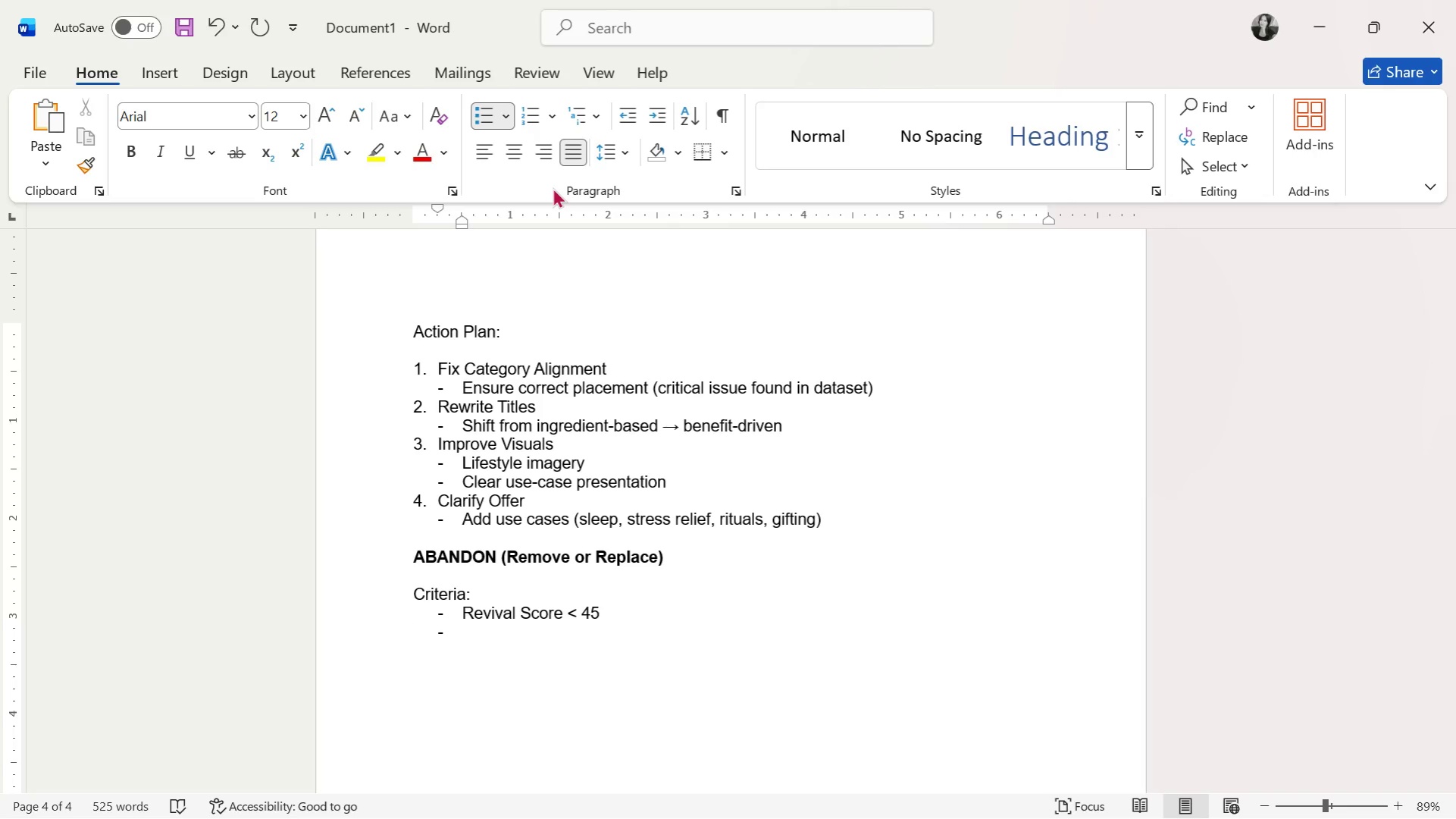 
key(Alt+AltLeft)
 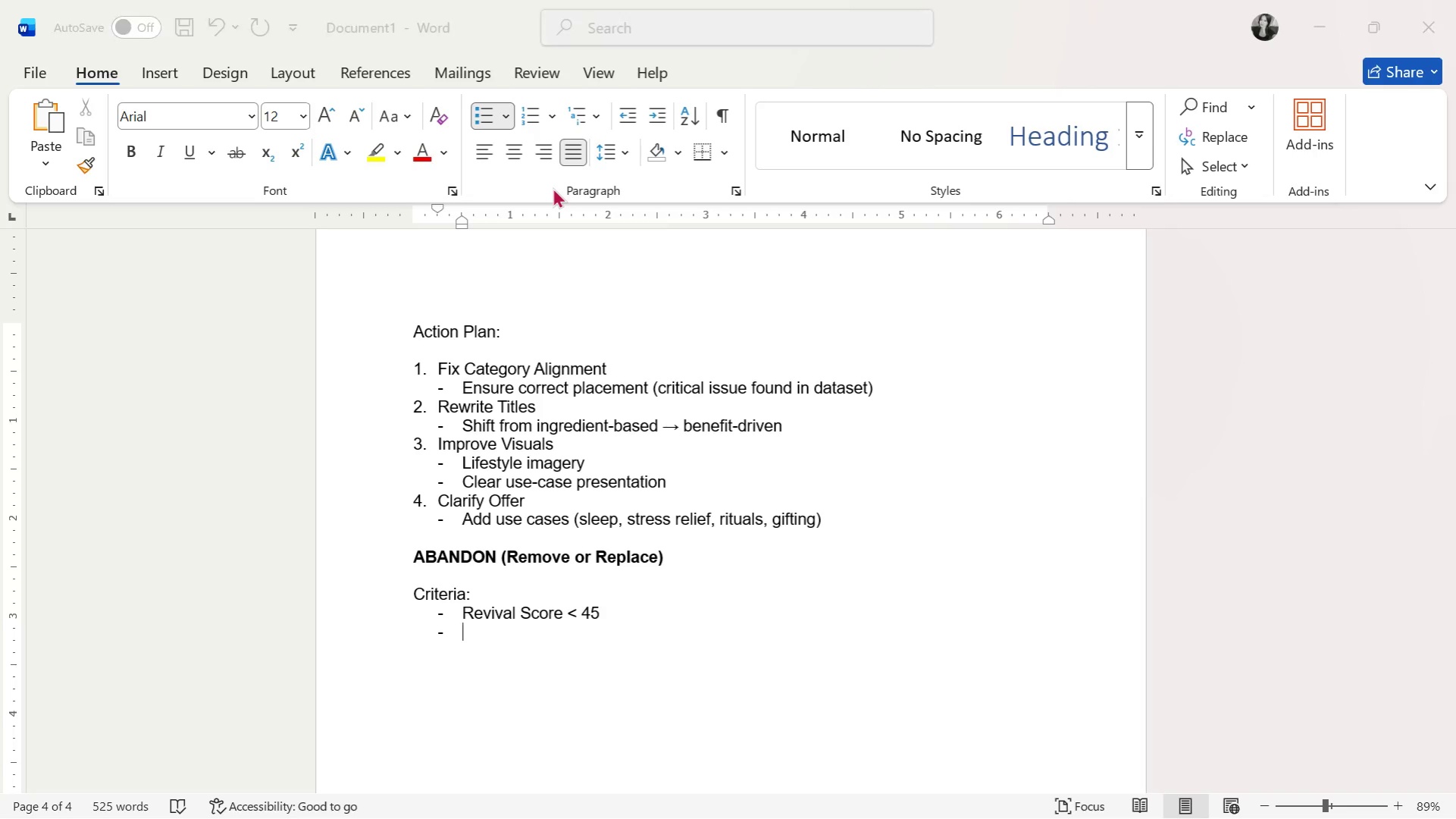 
key(Alt+Tab)
 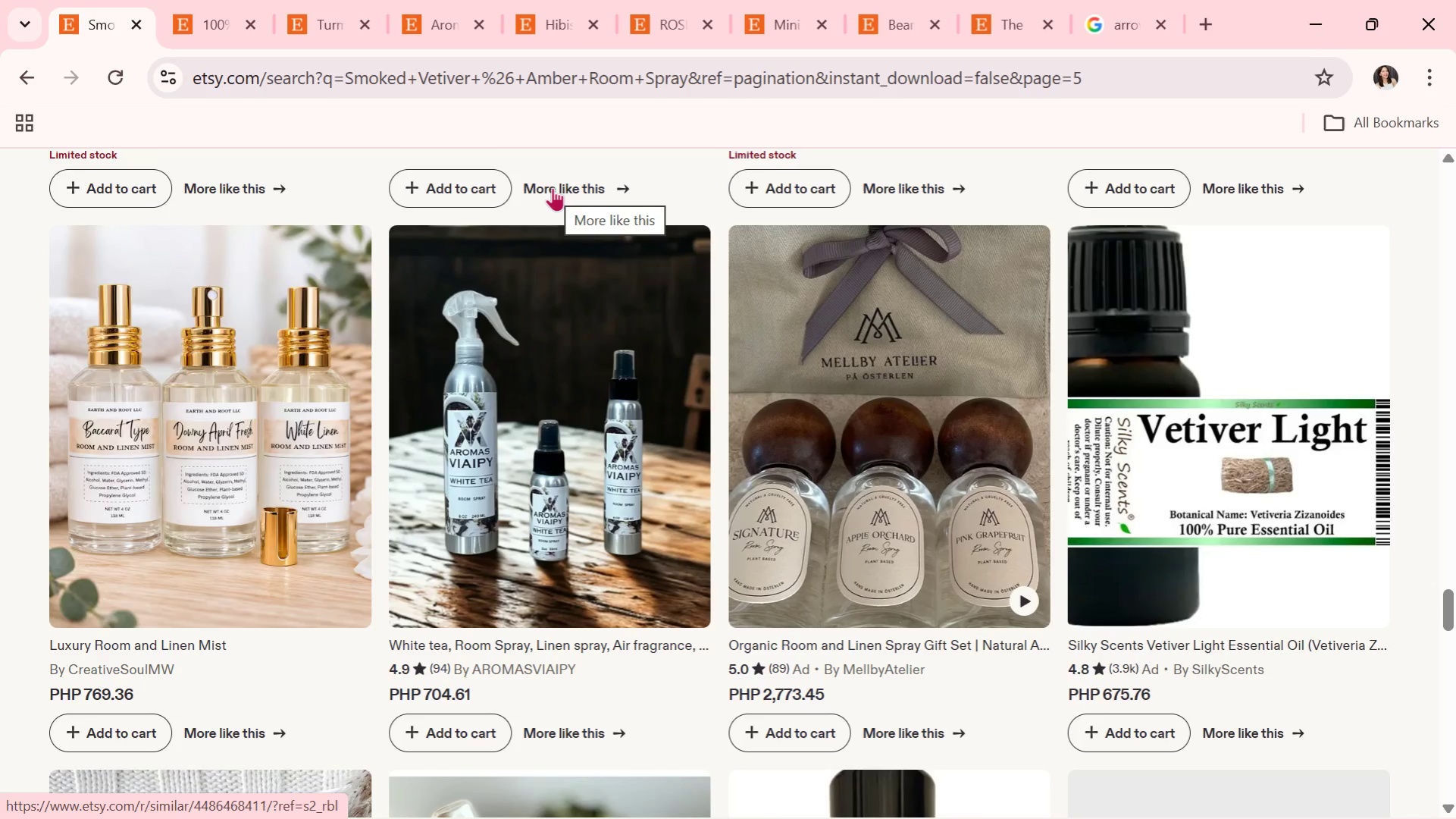 
scroll: coordinate [568, 197], scroll_direction: down, amount: 5.0
 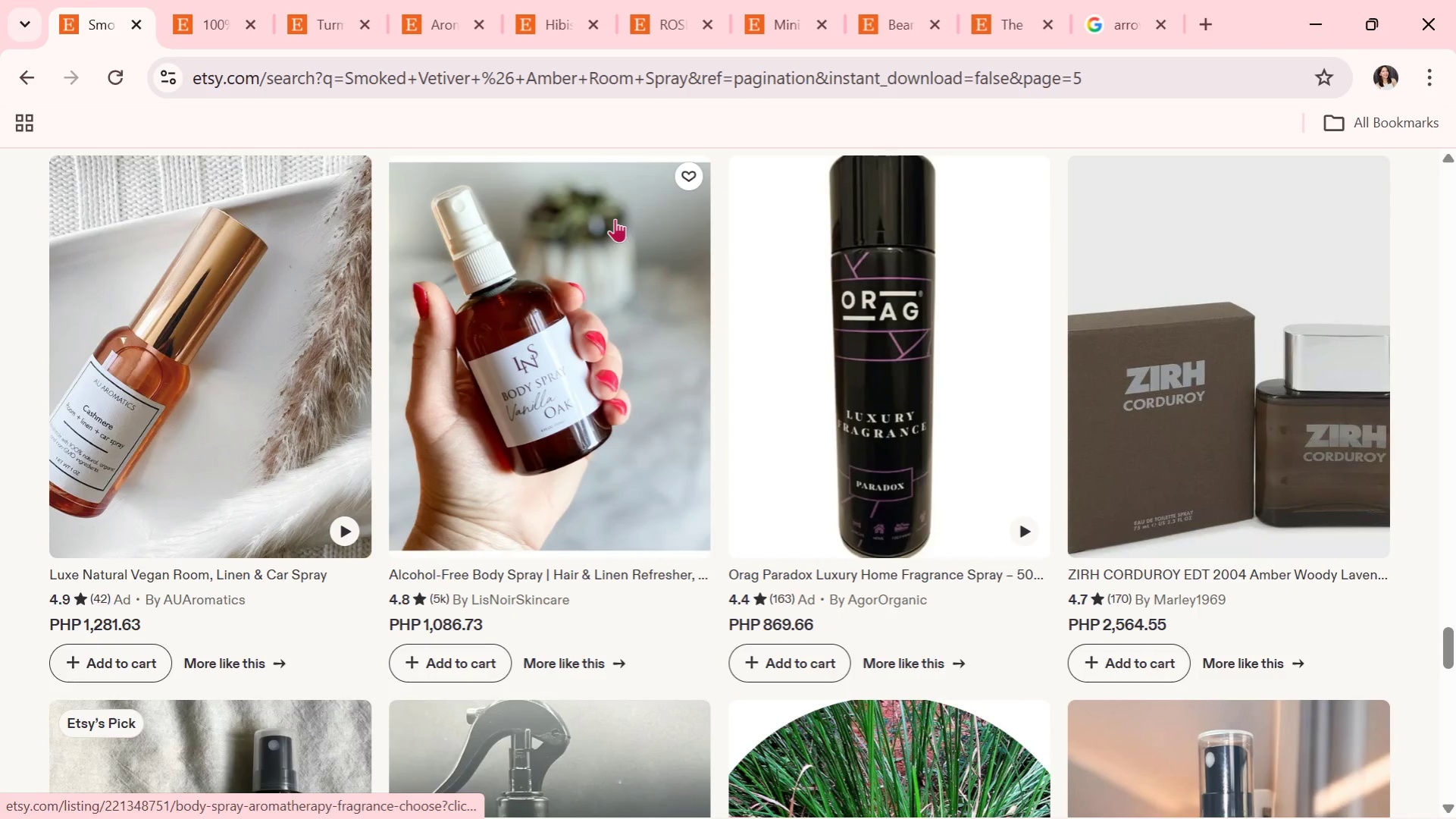 
key(Alt+Tab)
 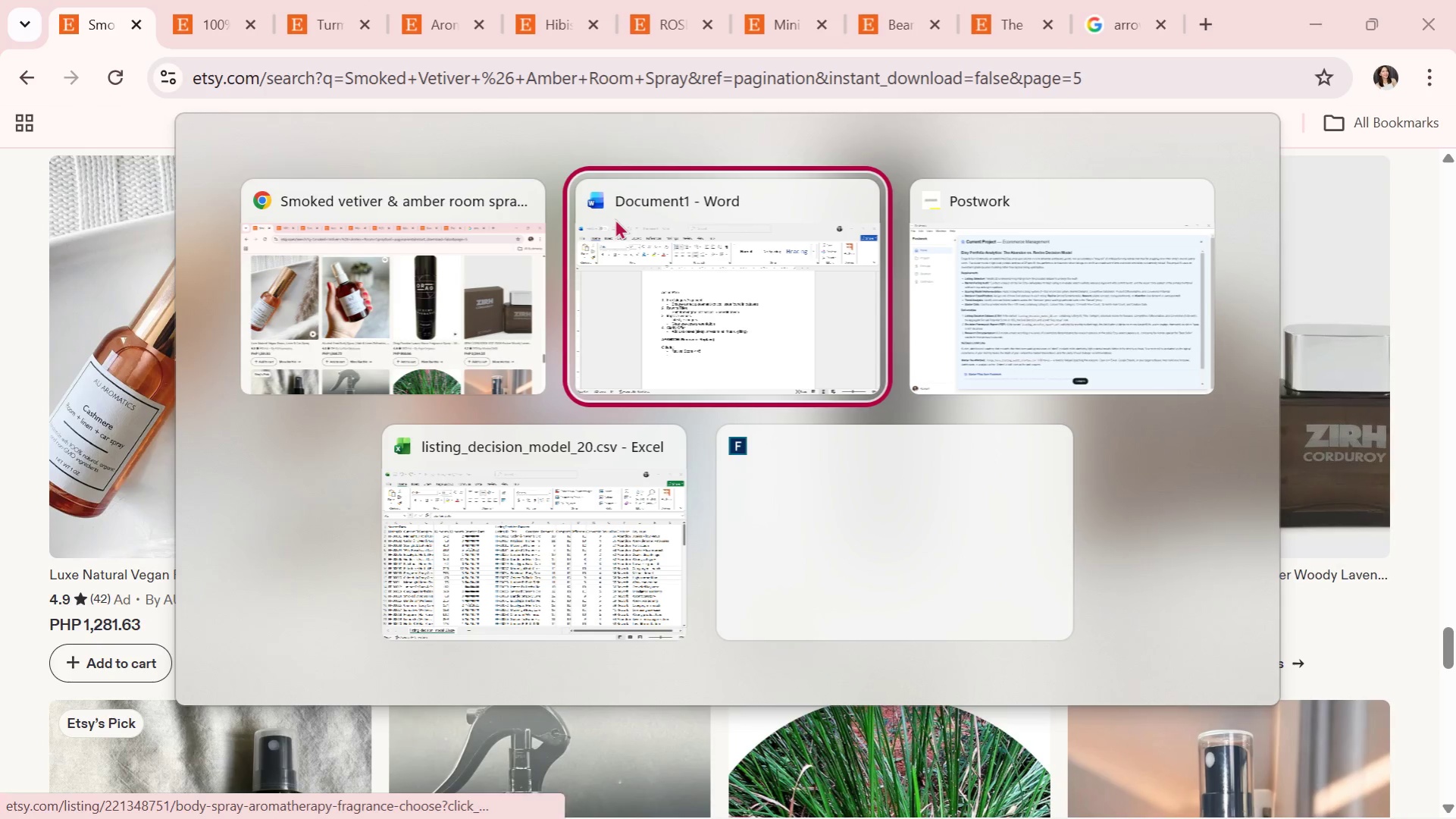 
key(Alt+Tab)